 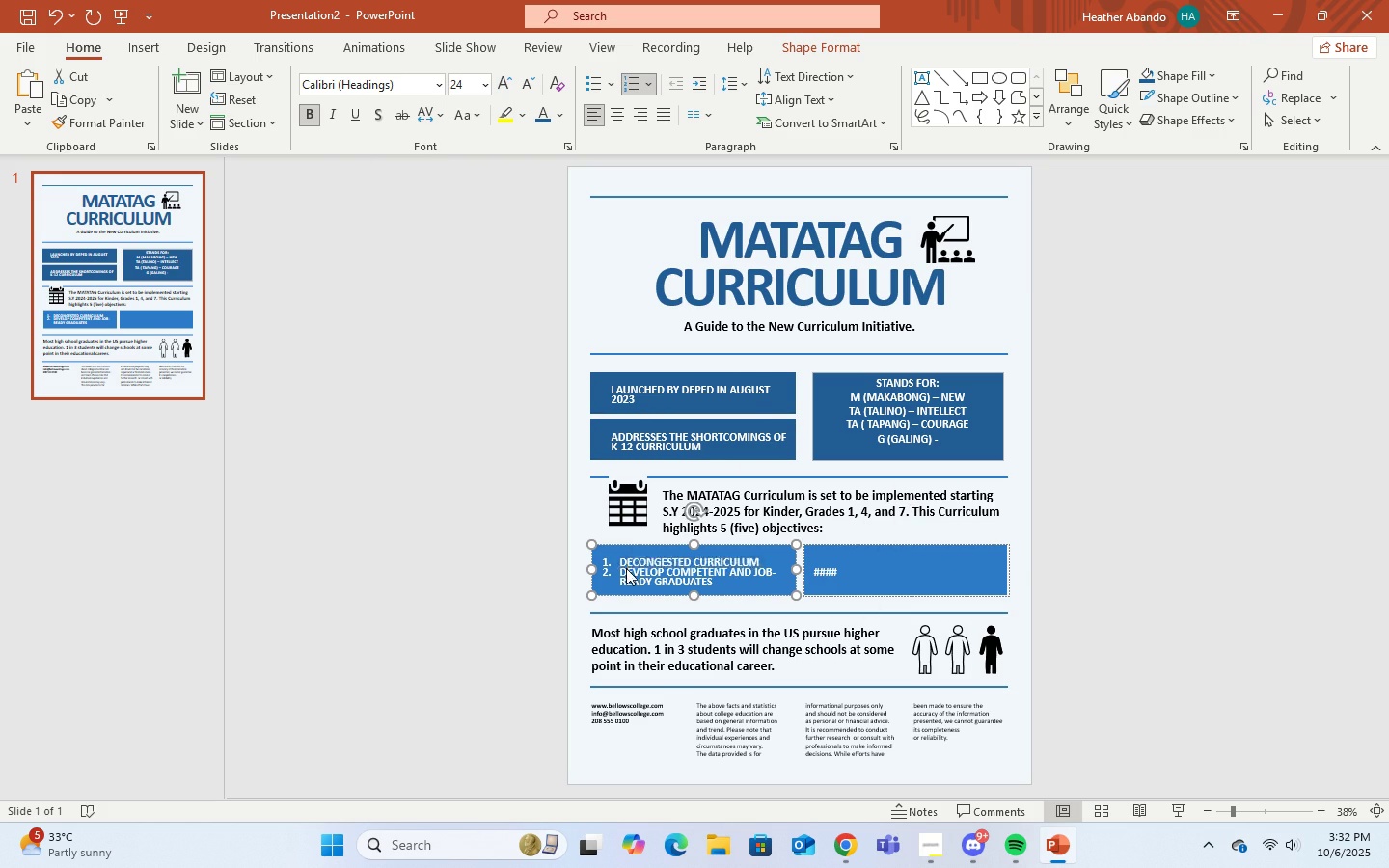 
left_click([626, 568])
 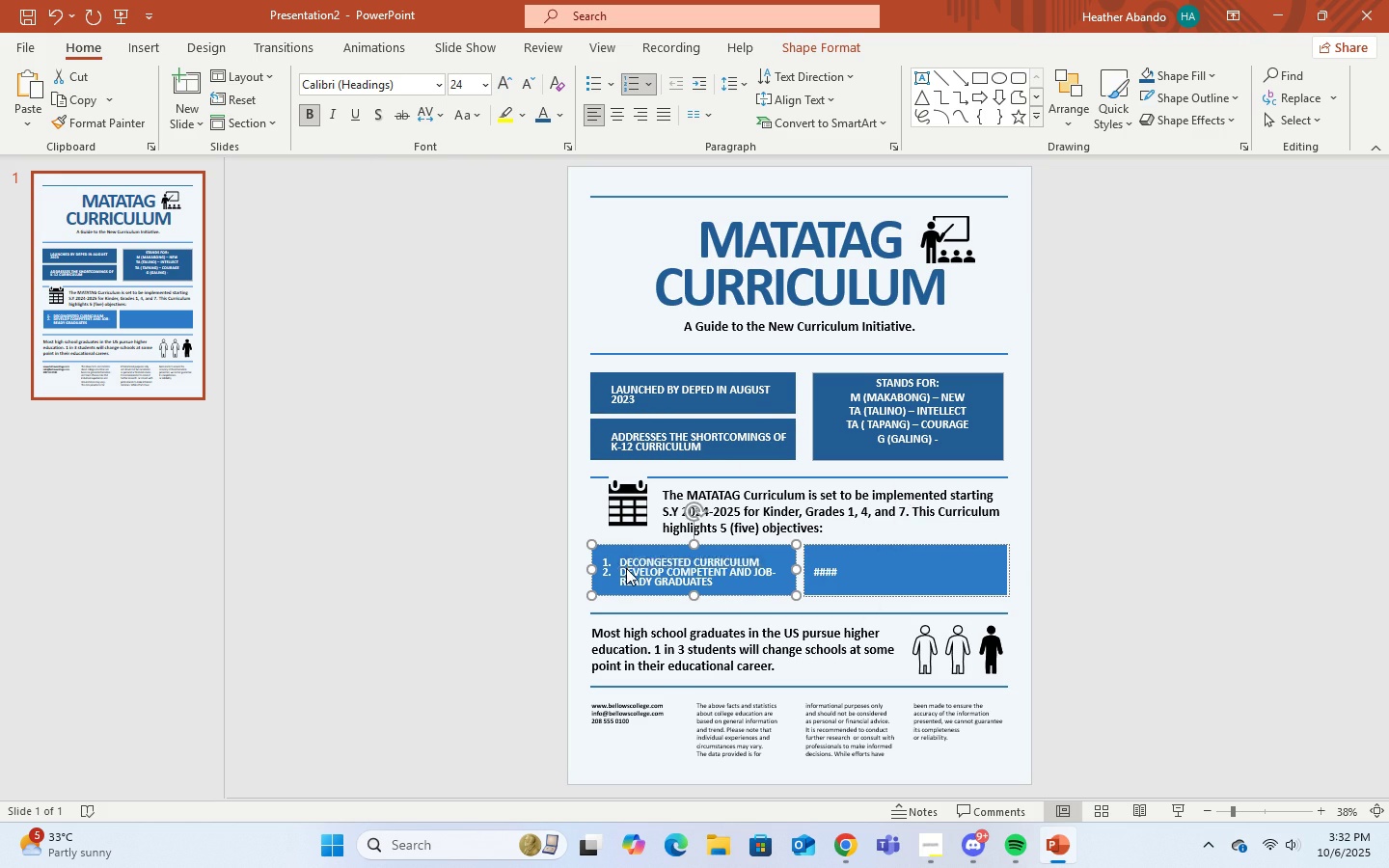 
middle_click([626, 568])
 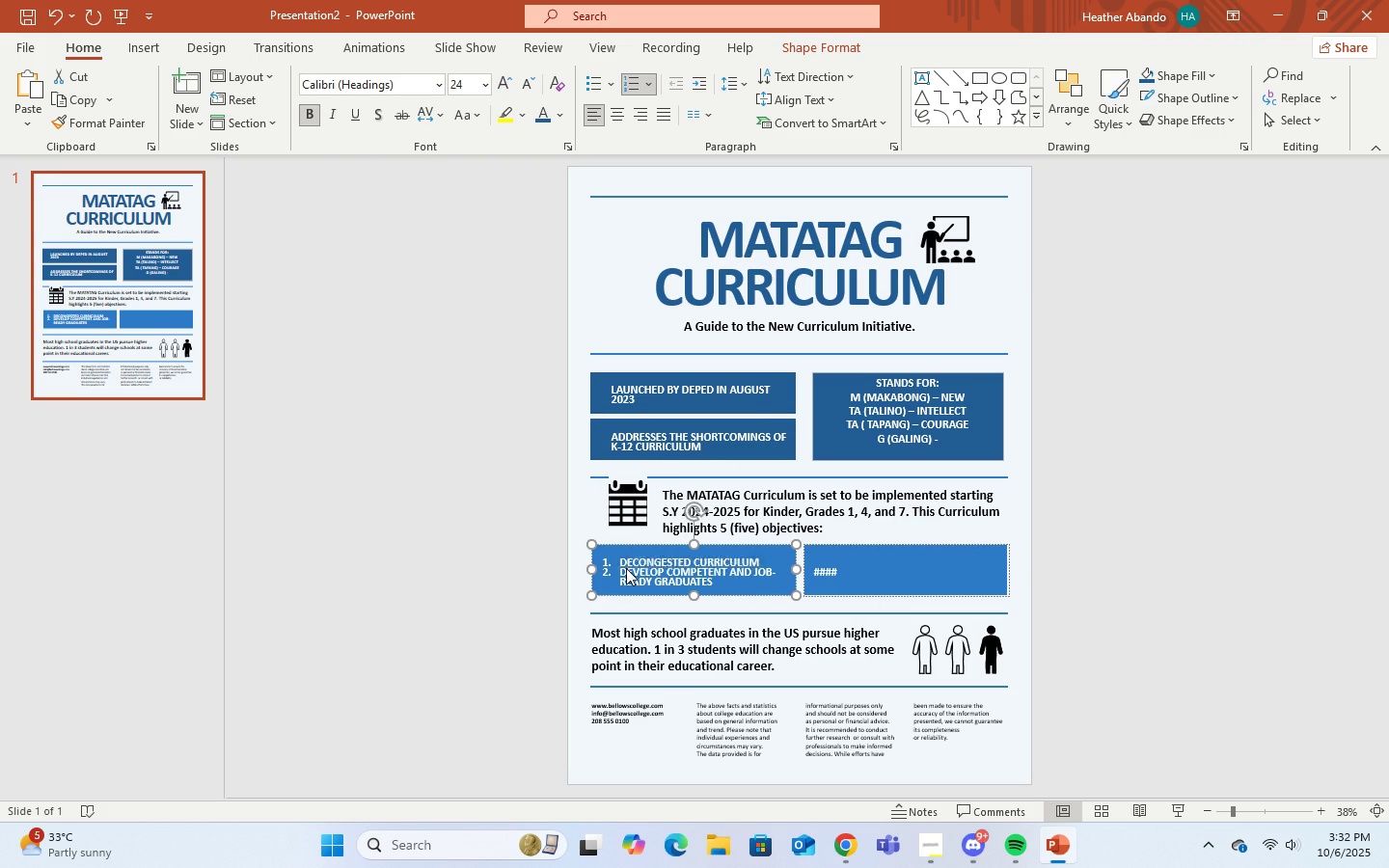 
left_click([626, 568])
 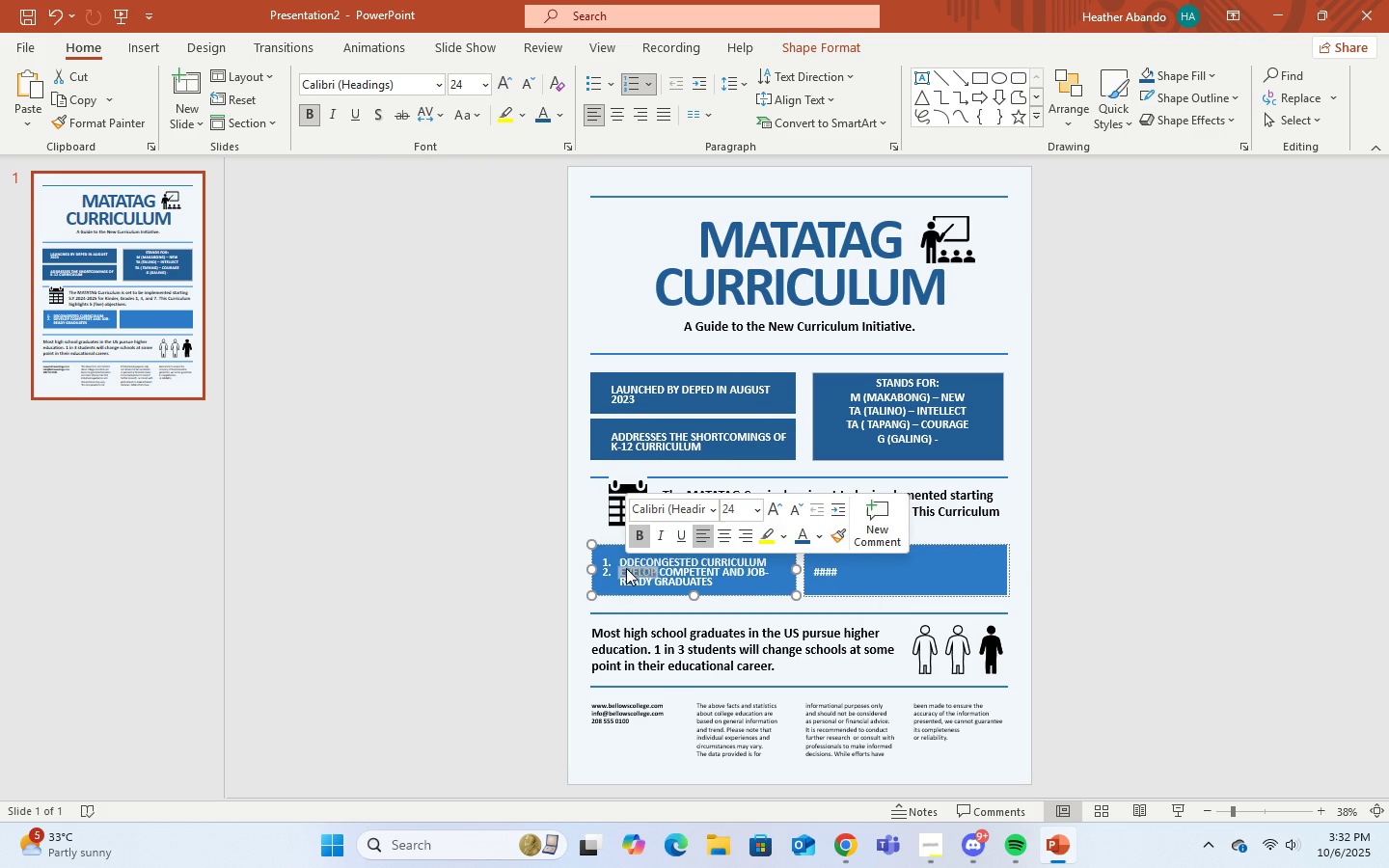 
middle_click([626, 568])
 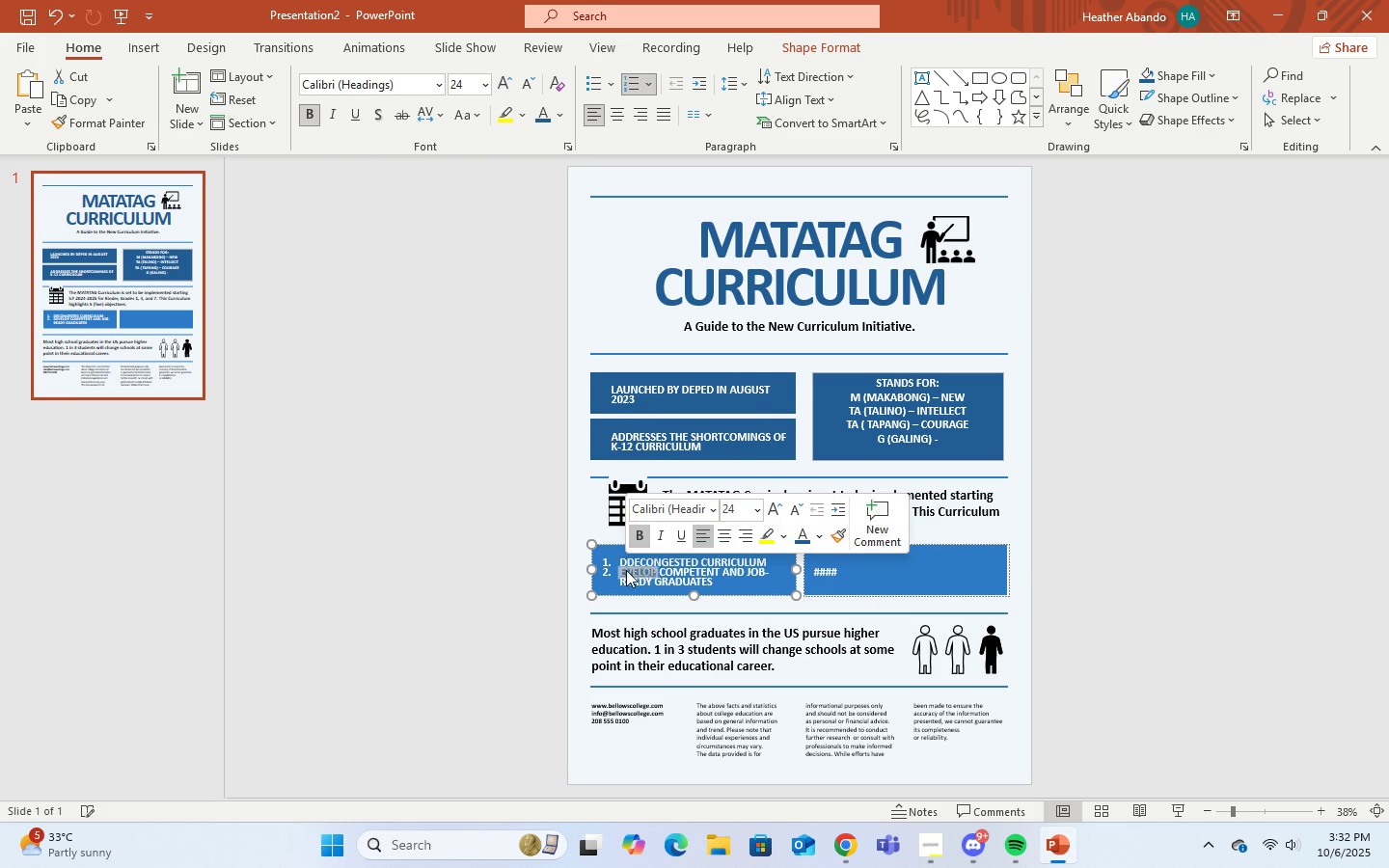 
left_click([626, 568])
 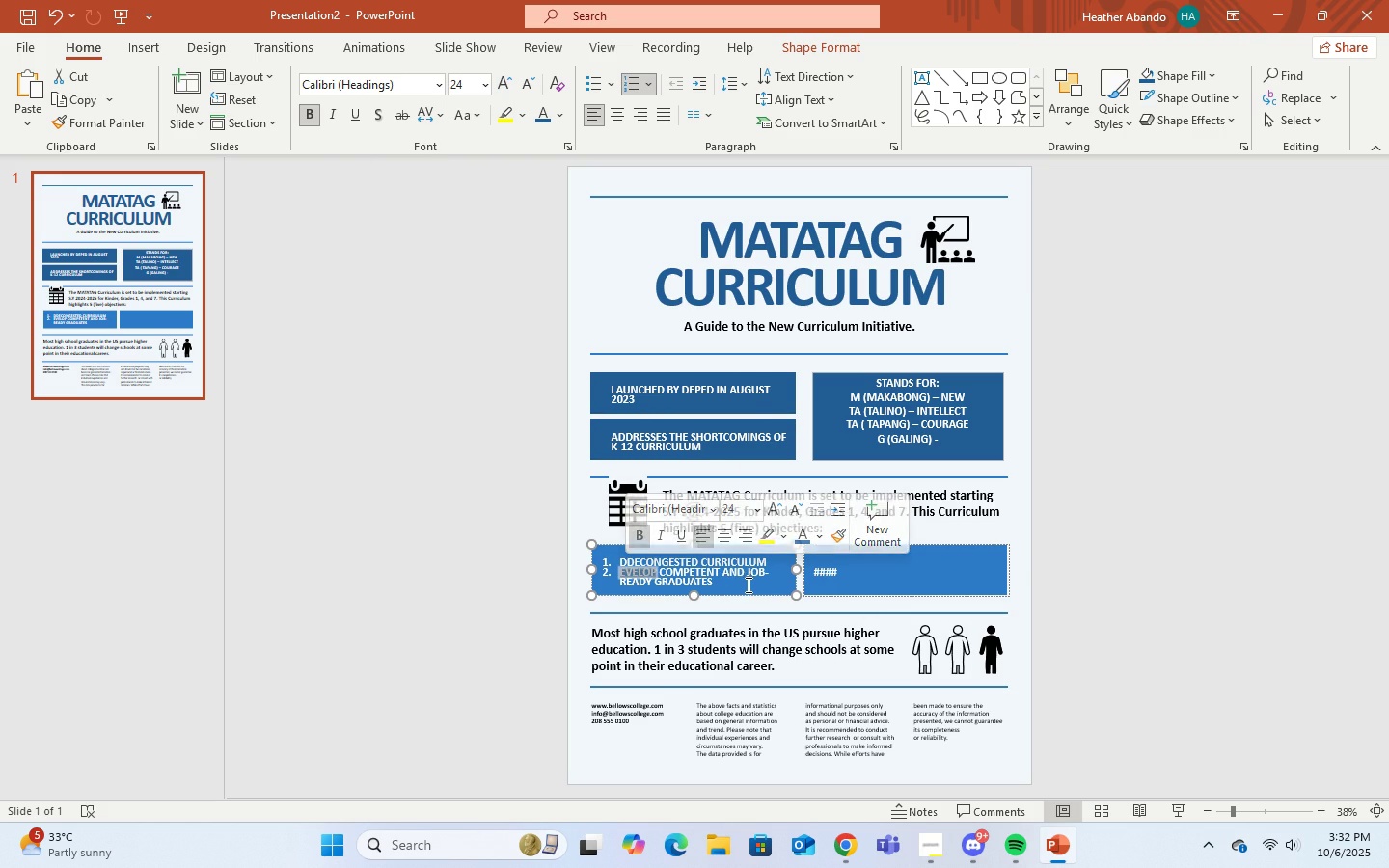 
left_click([747, 584])